 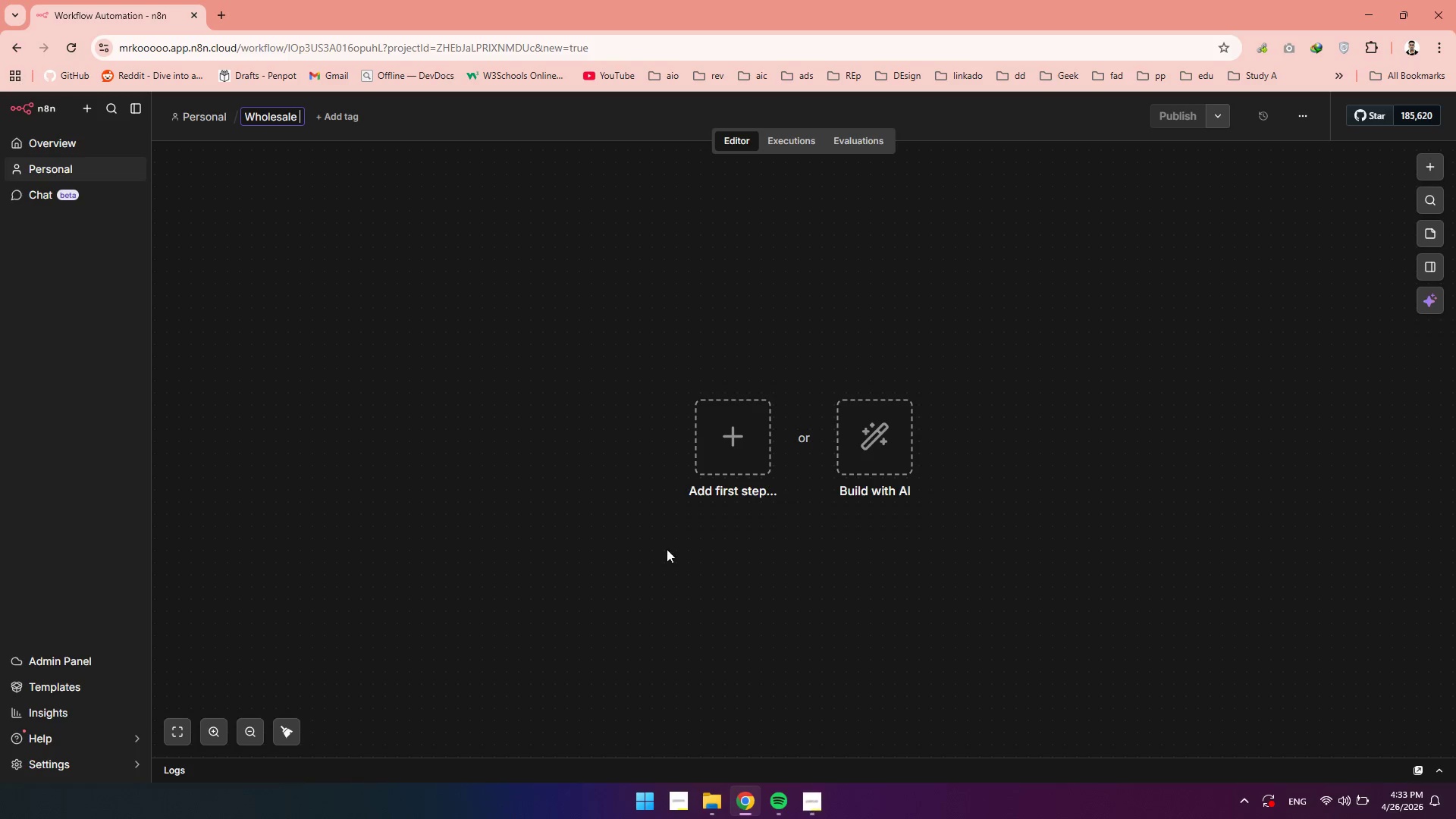 
type(Roast Batch Sync)
 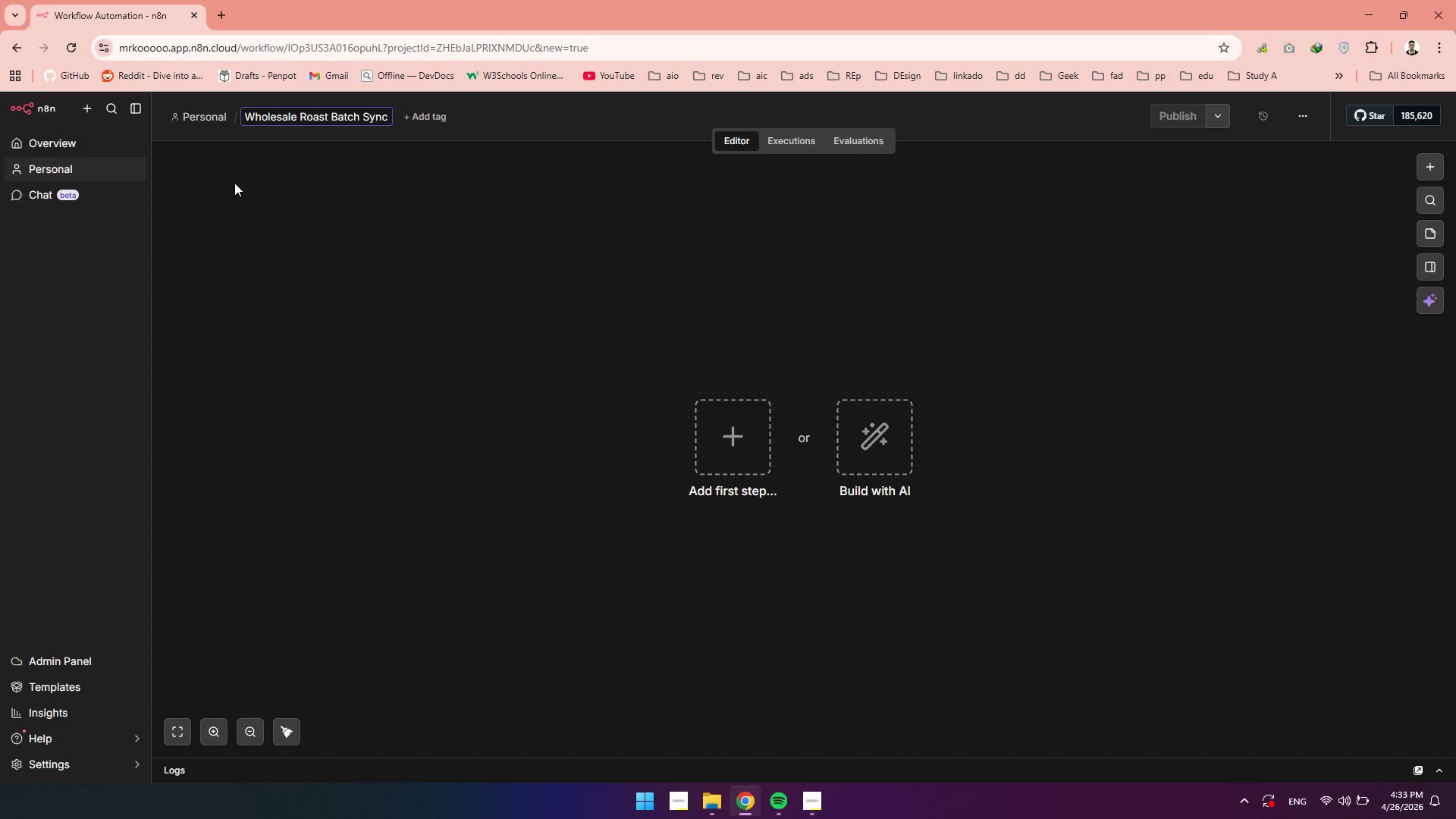 
left_click([515, 130])
 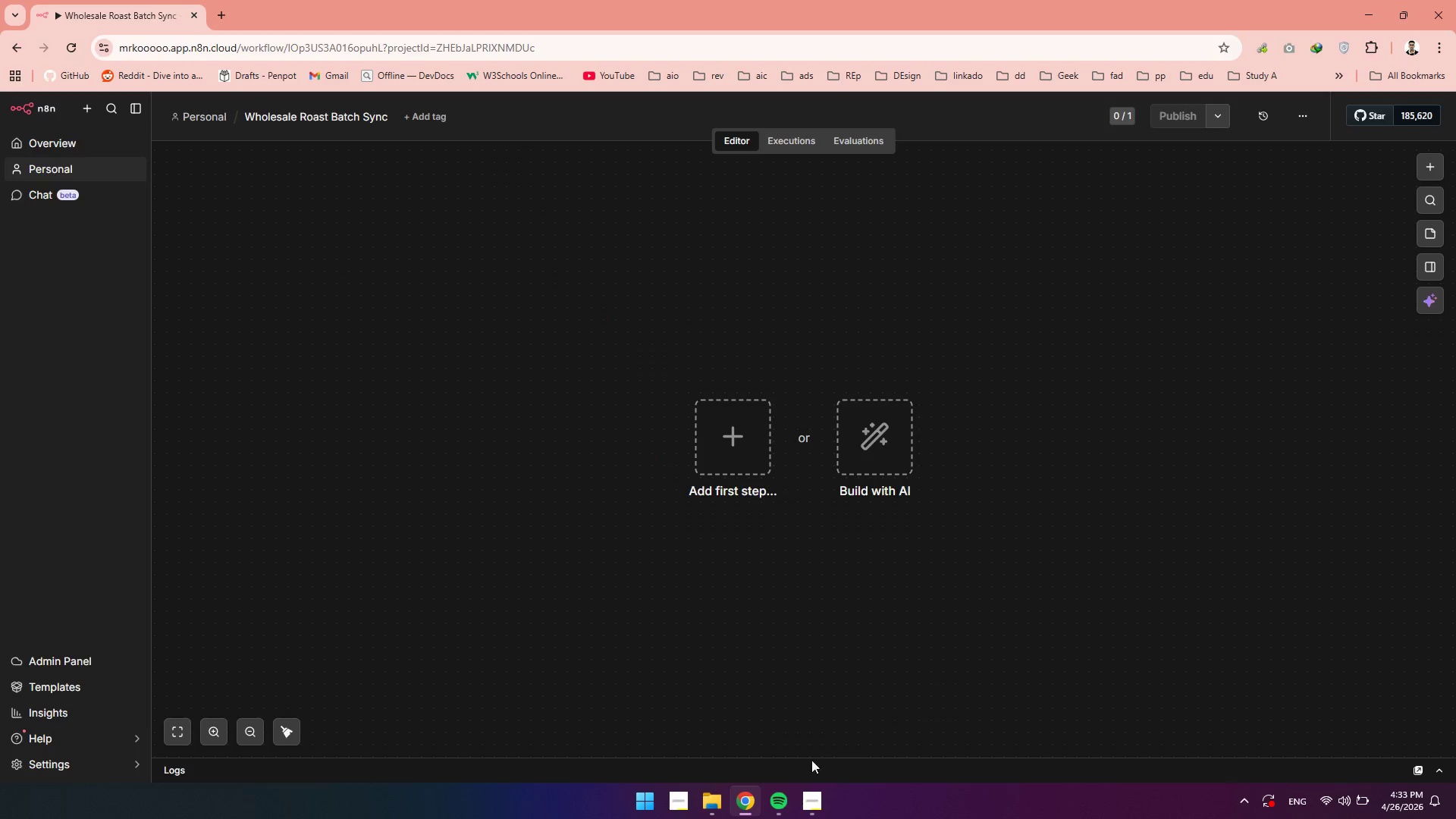 
wait(10.08)
 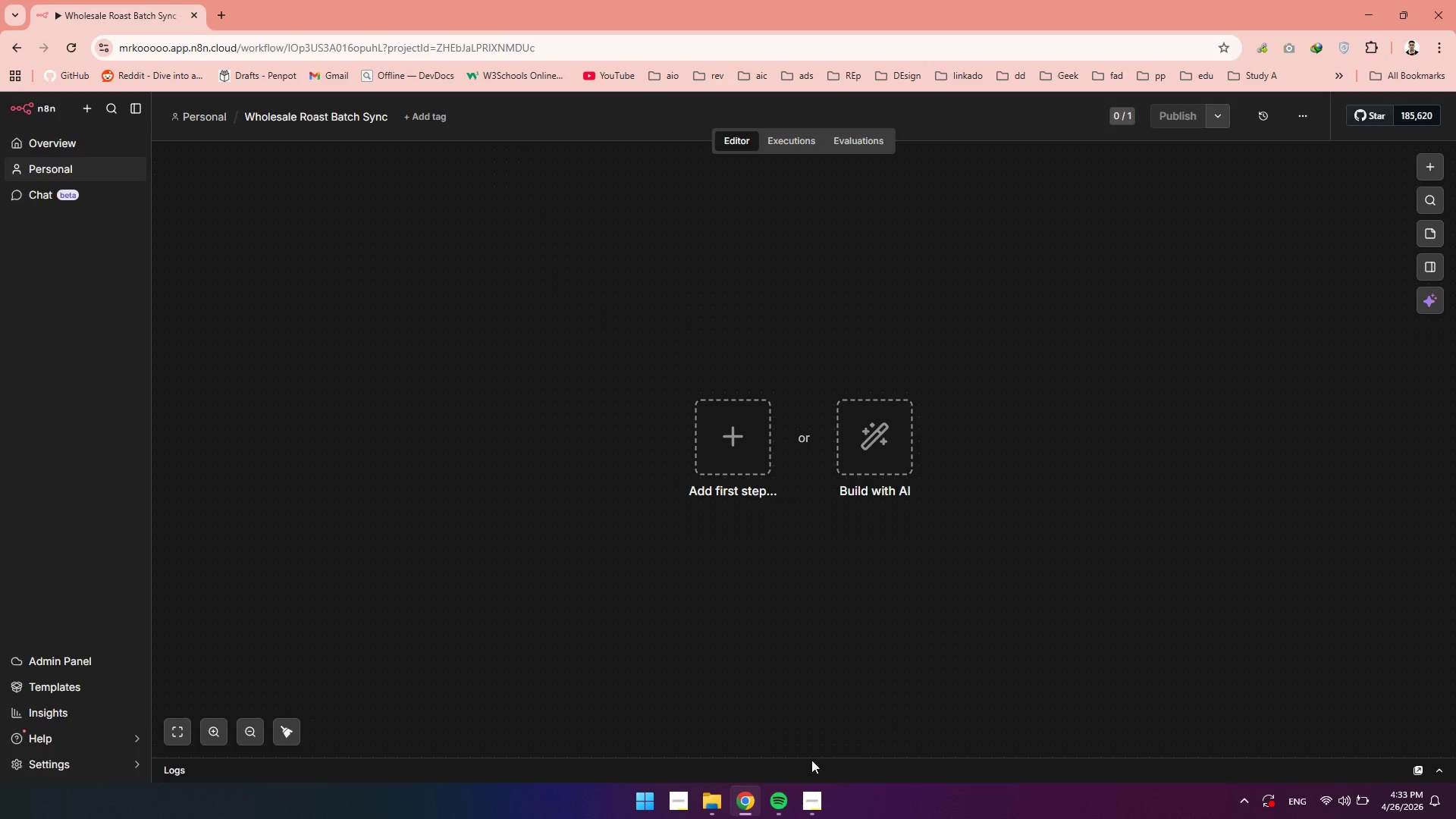 
left_click([684, 456])
 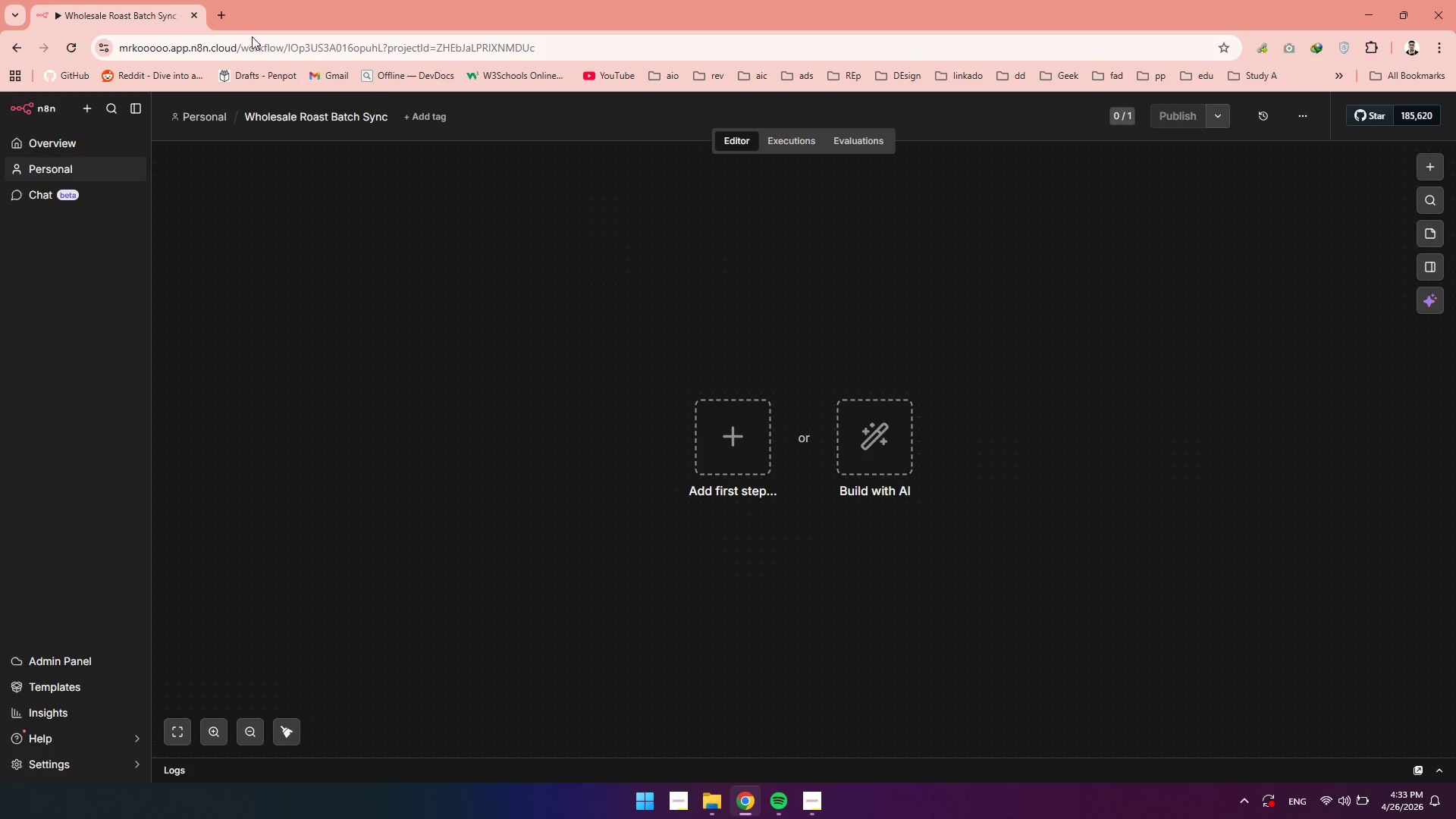 
left_click([224, 11])
 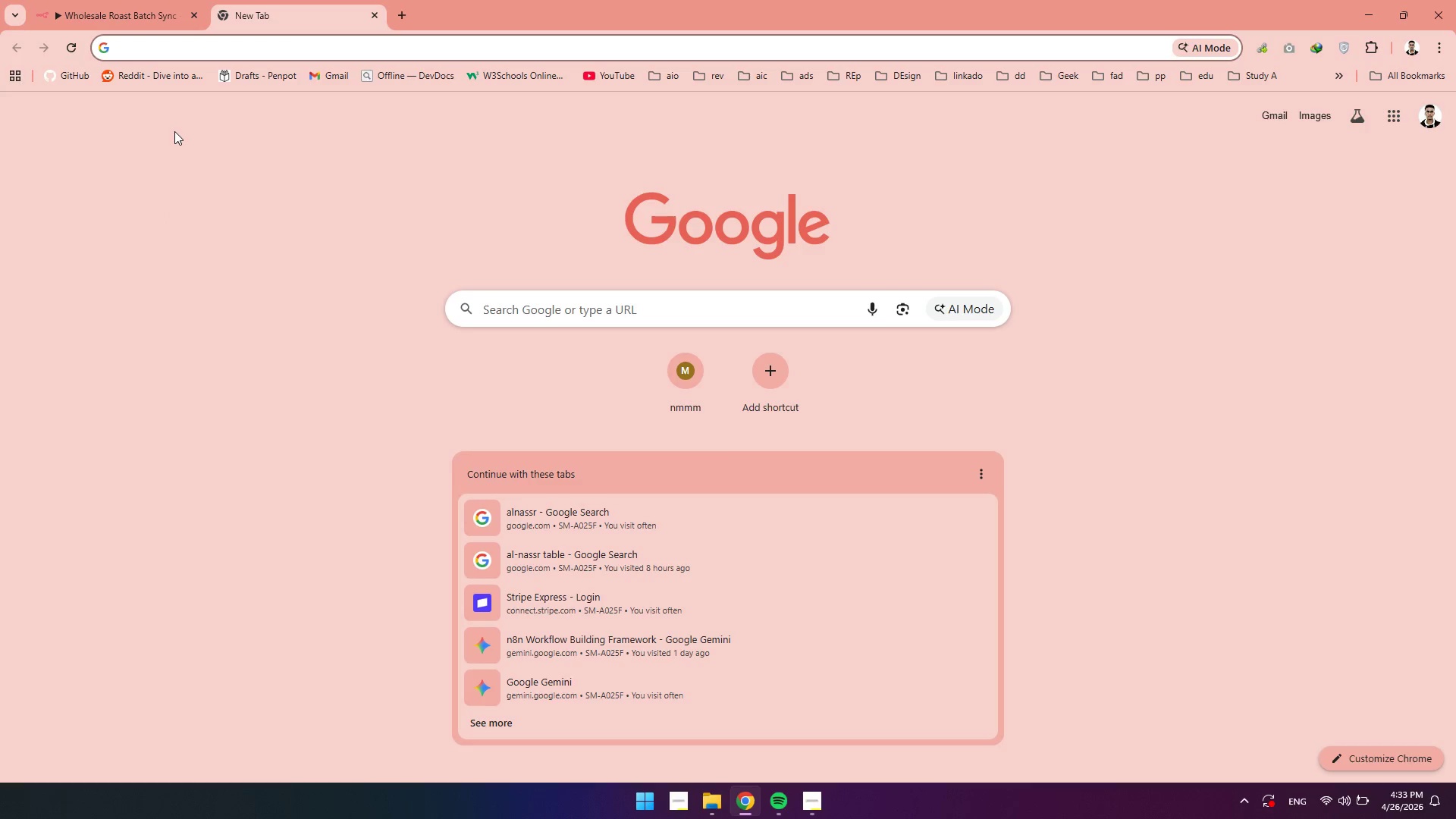 
wait(5.66)
 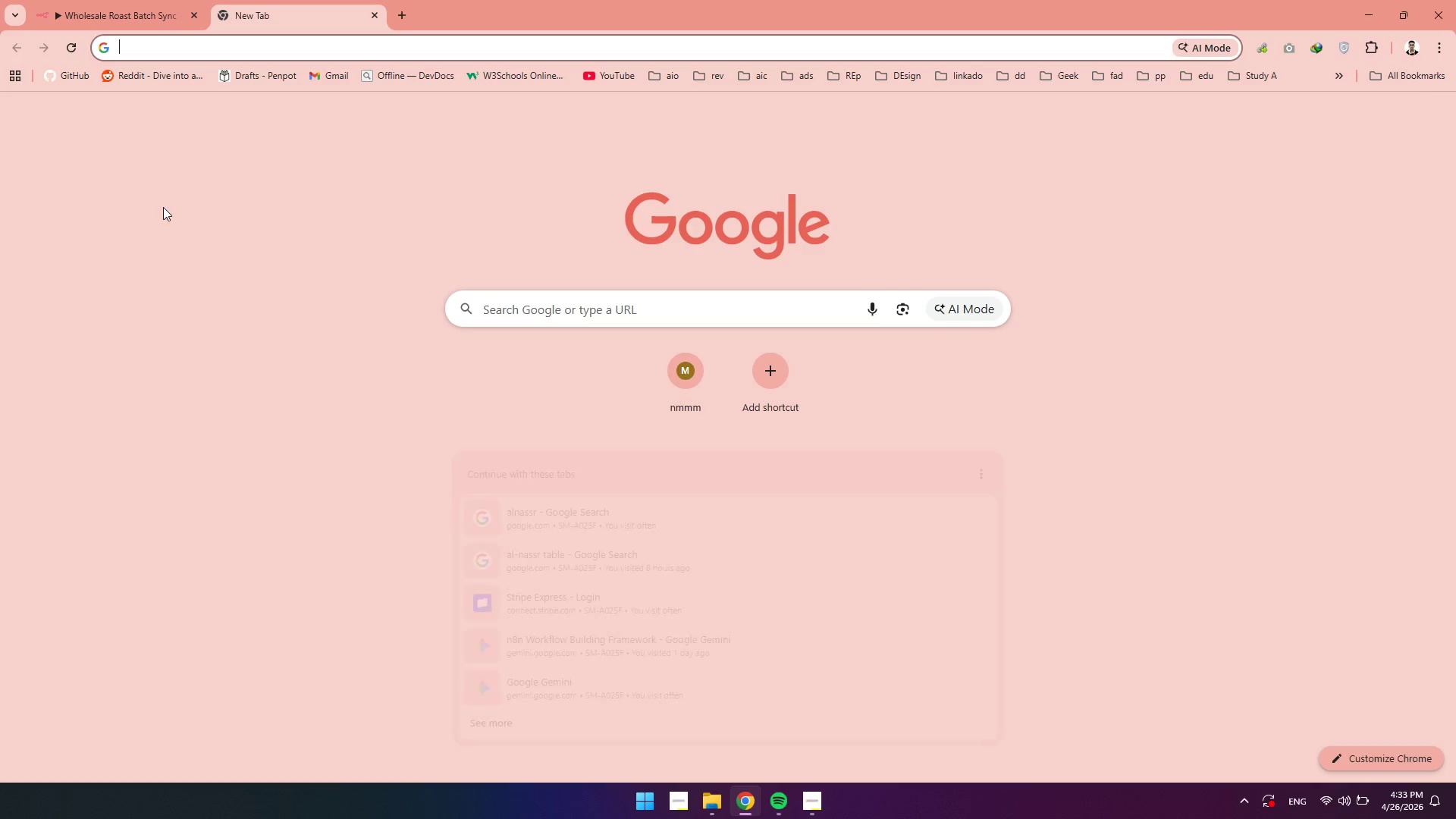 
type(google )
 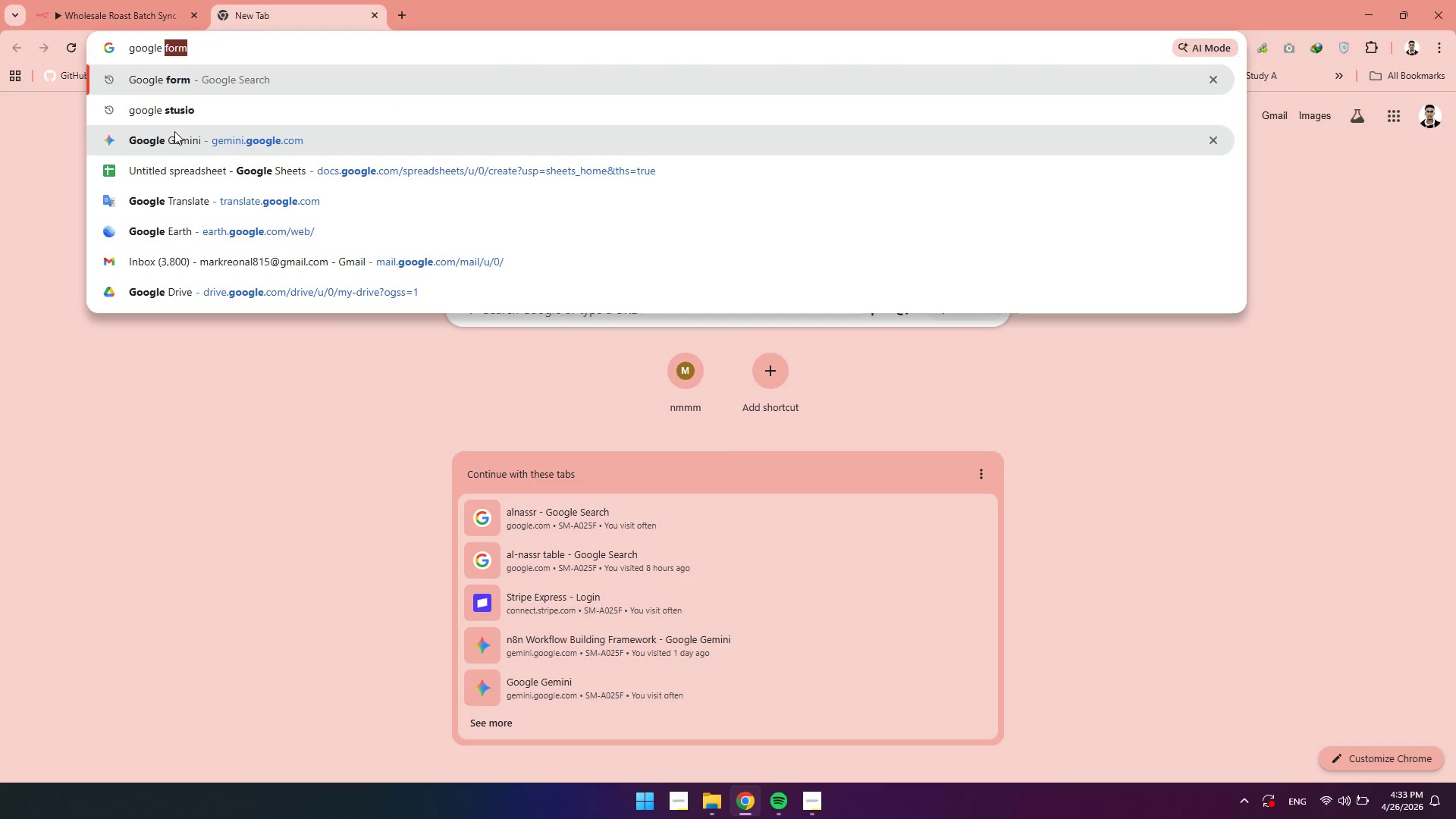 
key(Enter)
 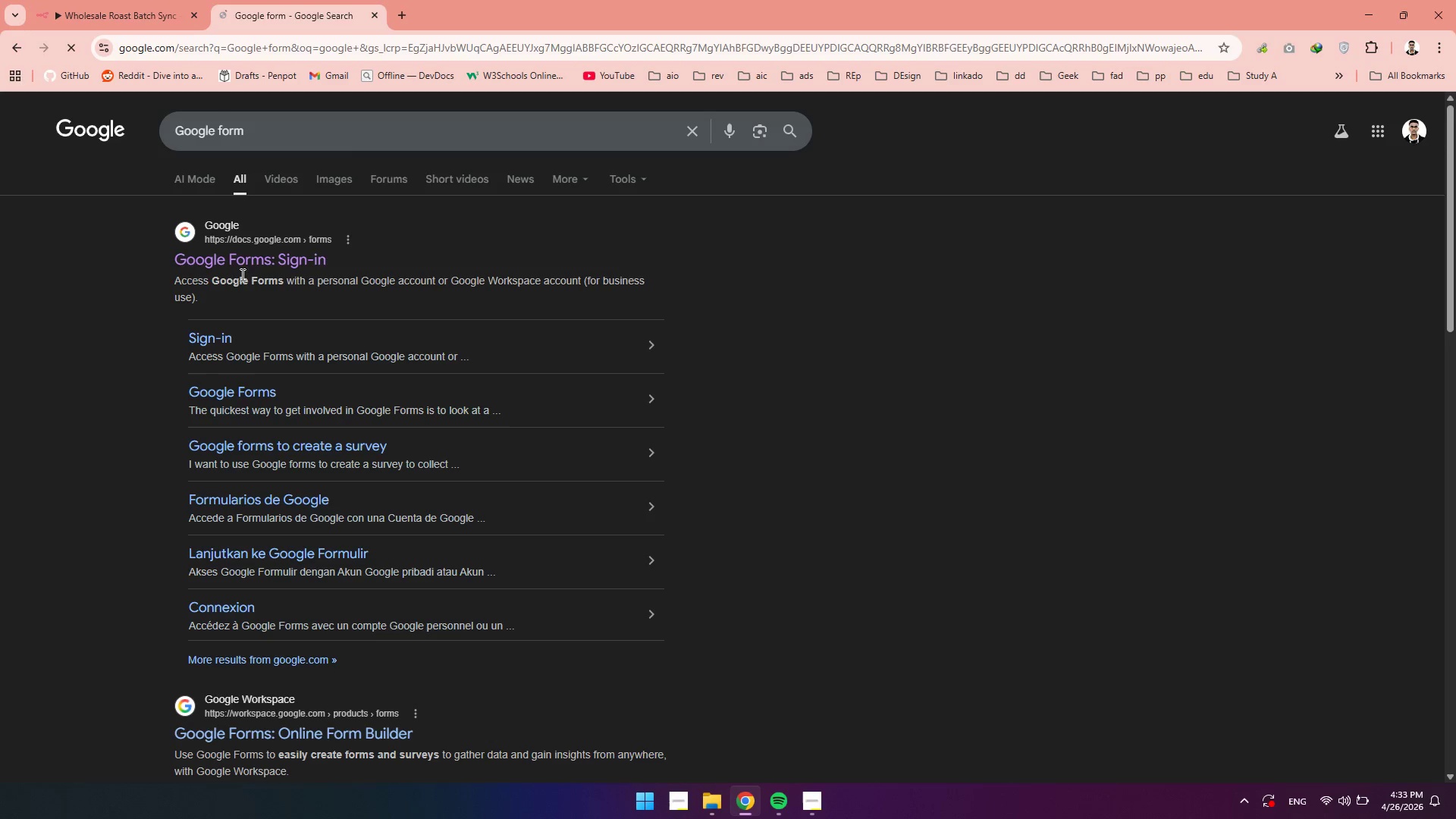 
left_click([239, 263])
 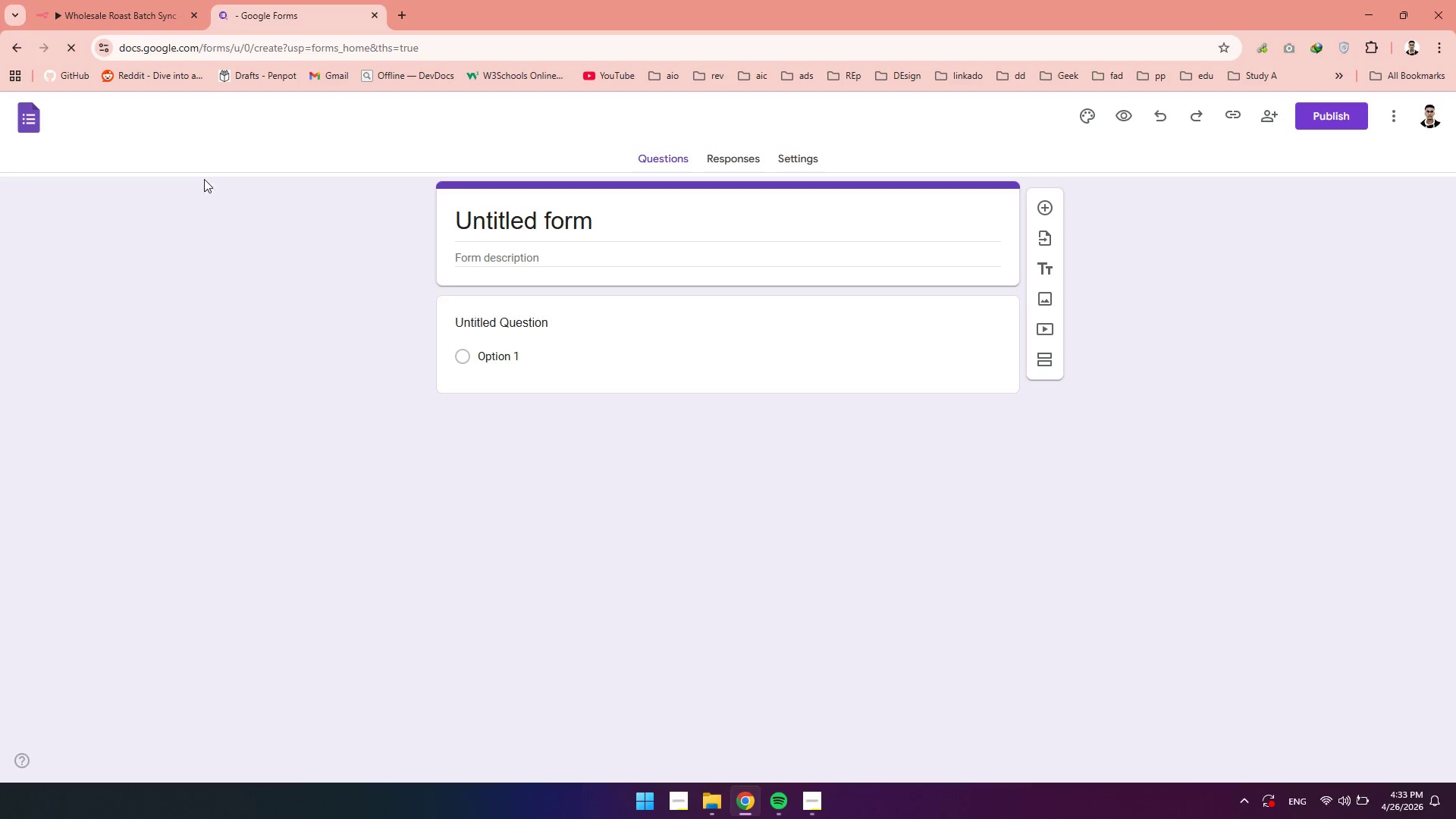 
wait(13.72)
 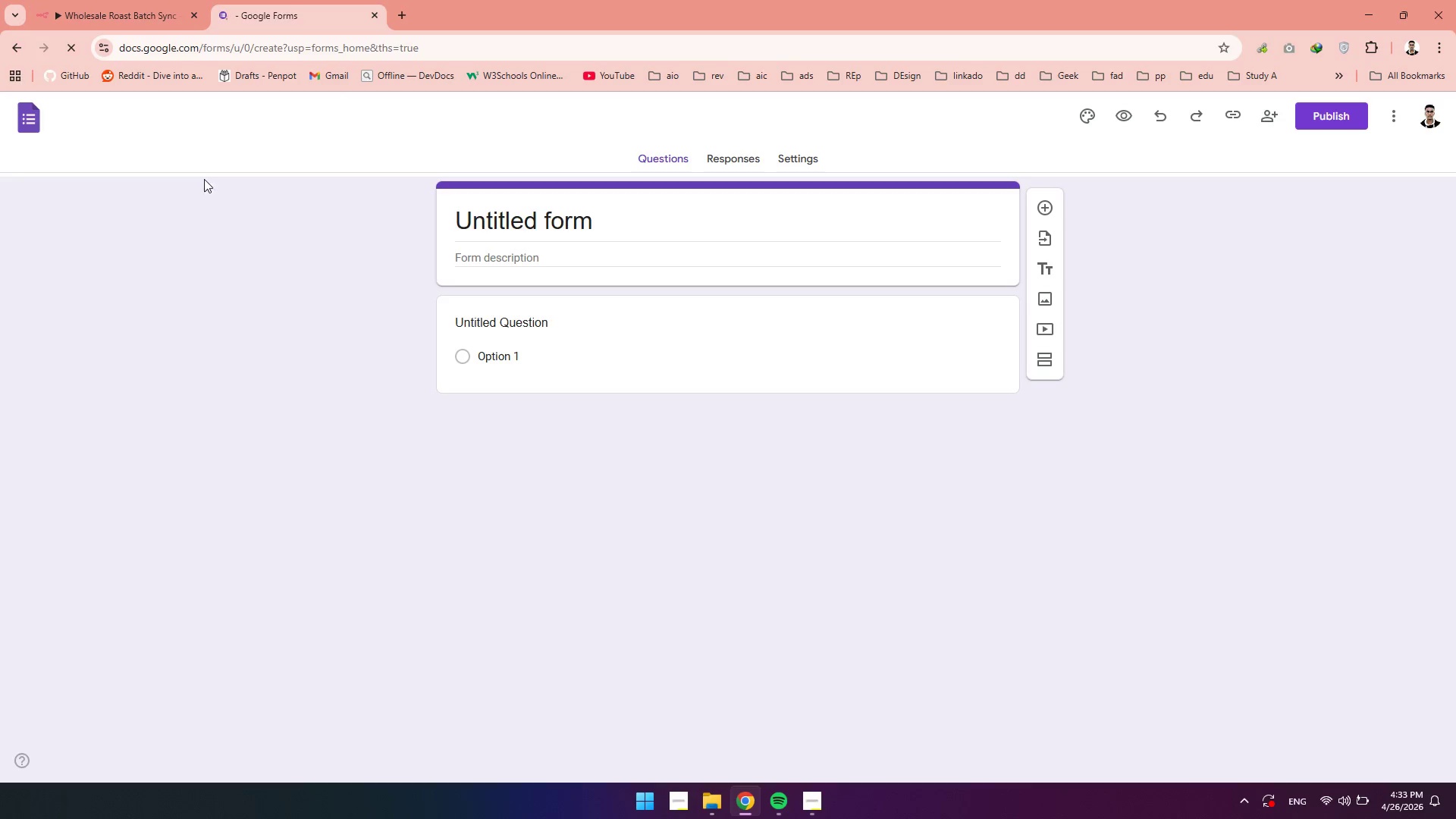 
left_click([818, 811])
 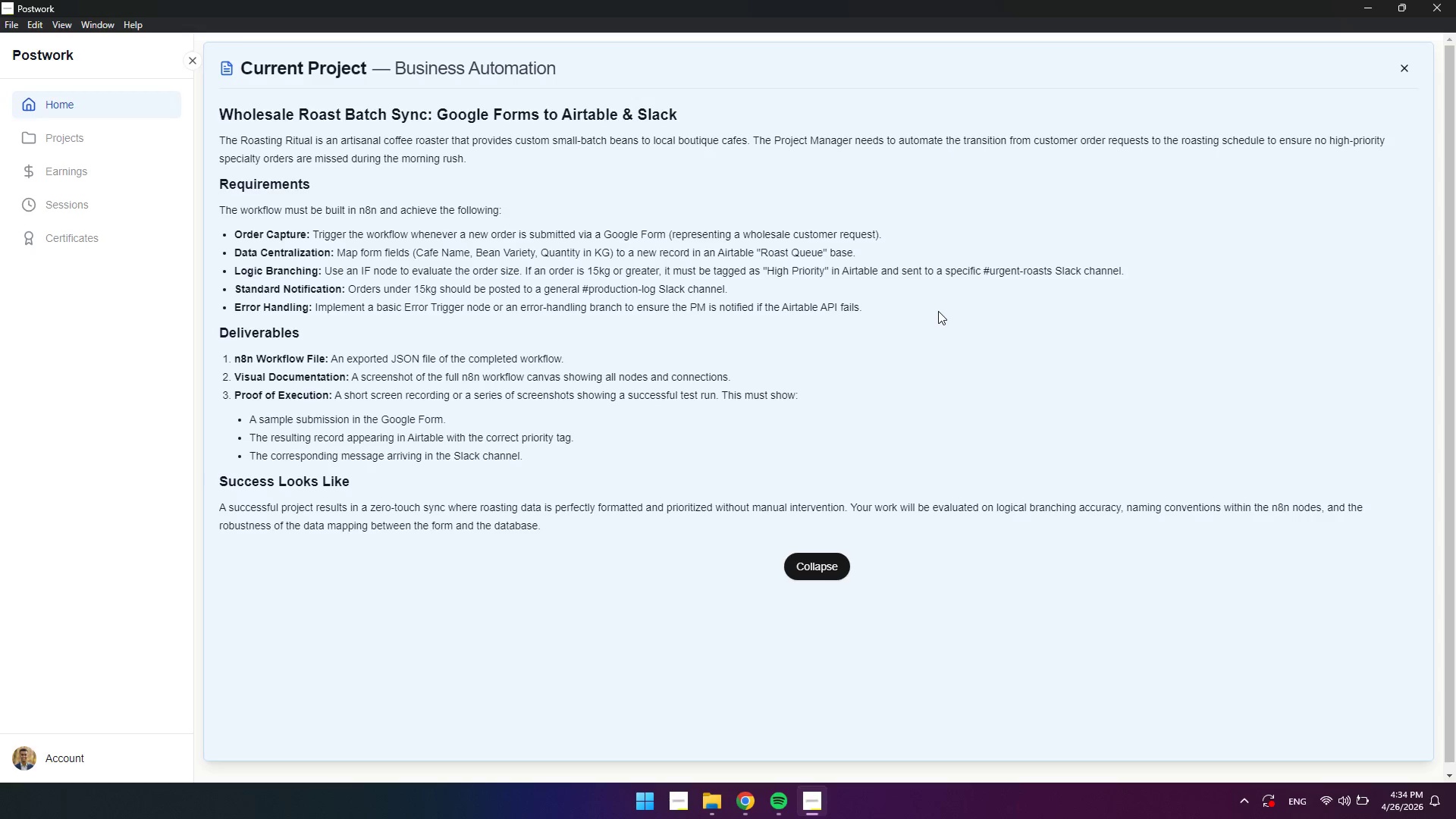 
wait(27.56)
 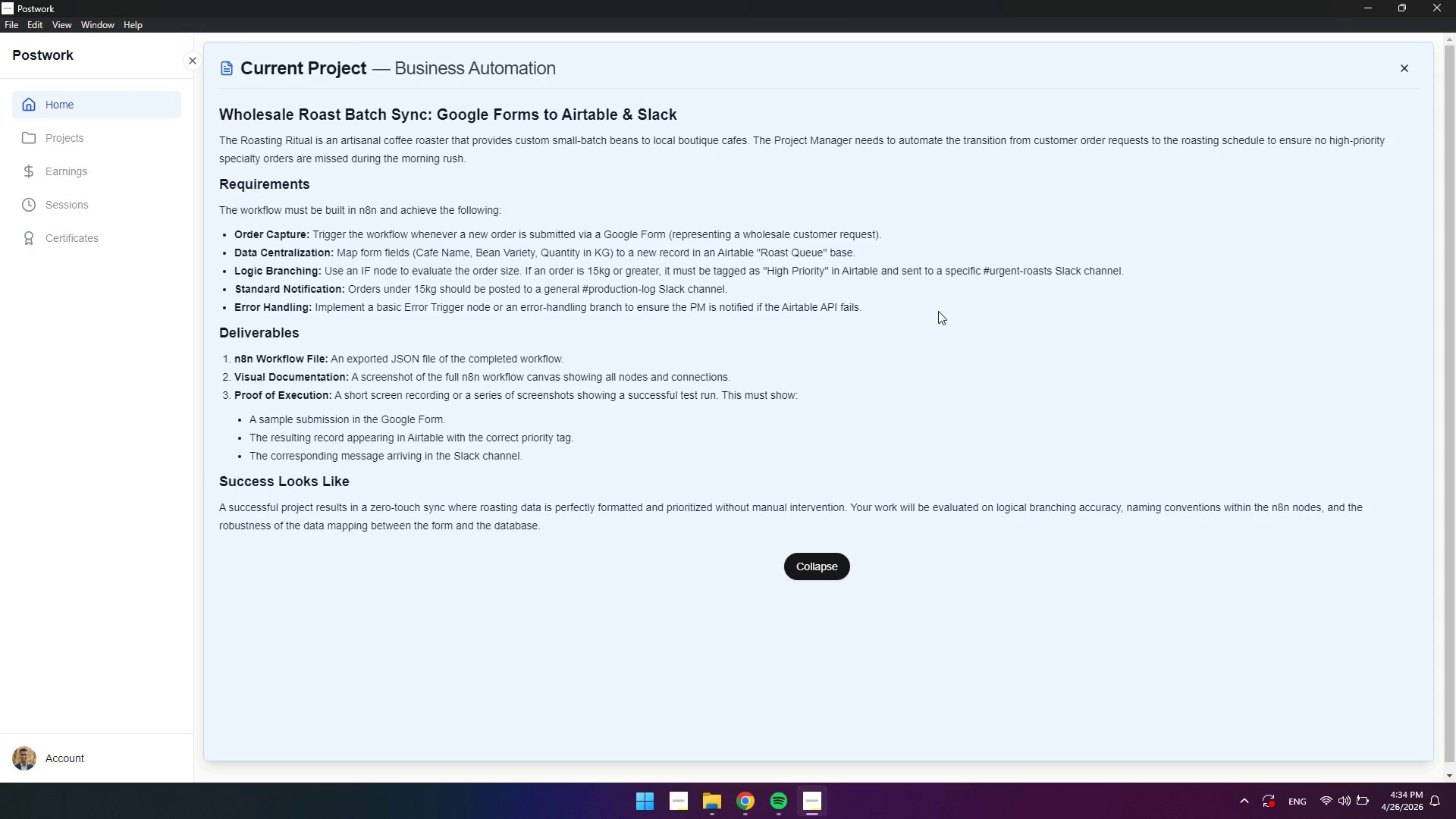 
double_click([604, 221])
 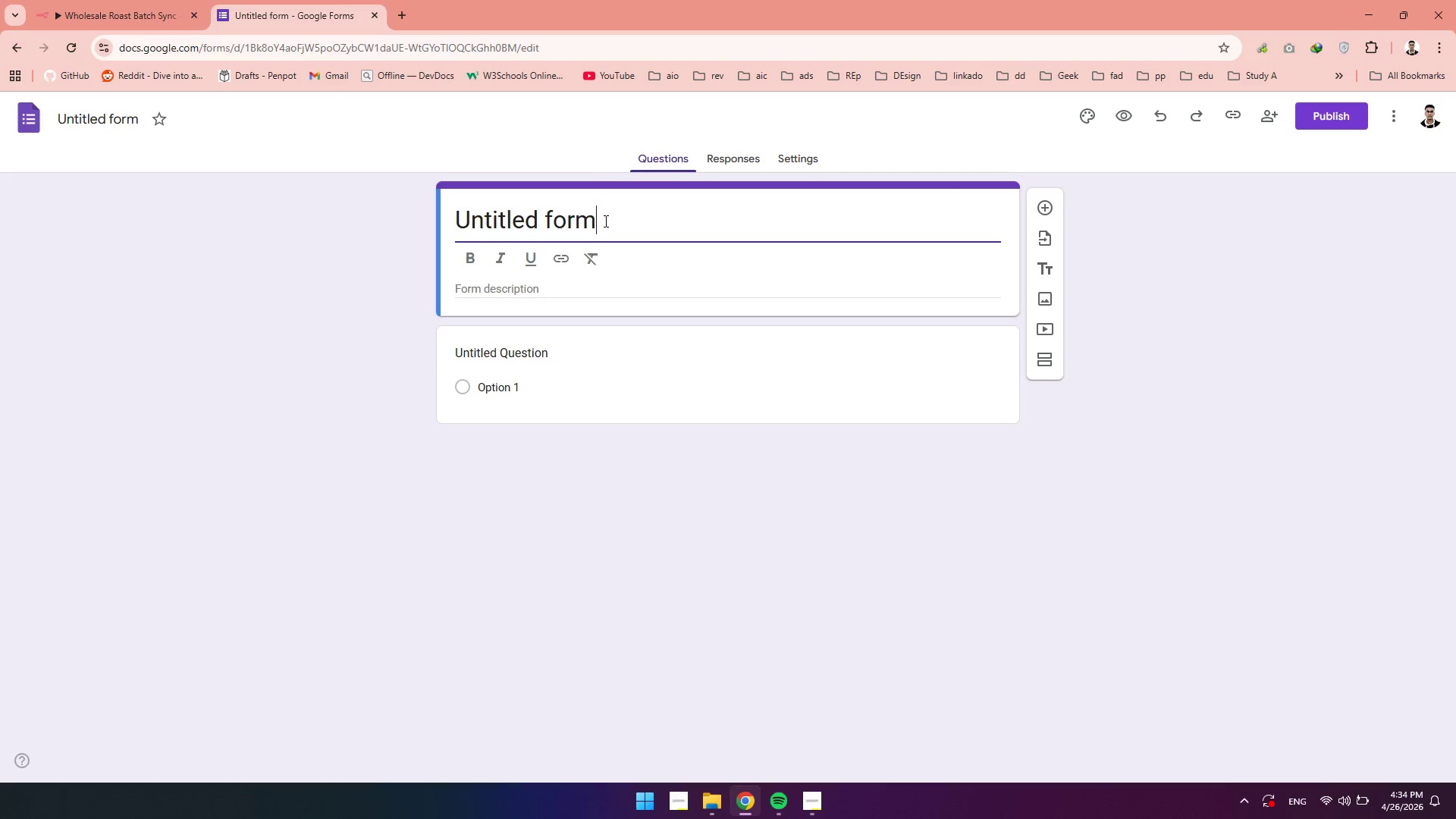 
left_click_drag(start_coordinate=[604, 221], to_coordinate=[410, 201])
 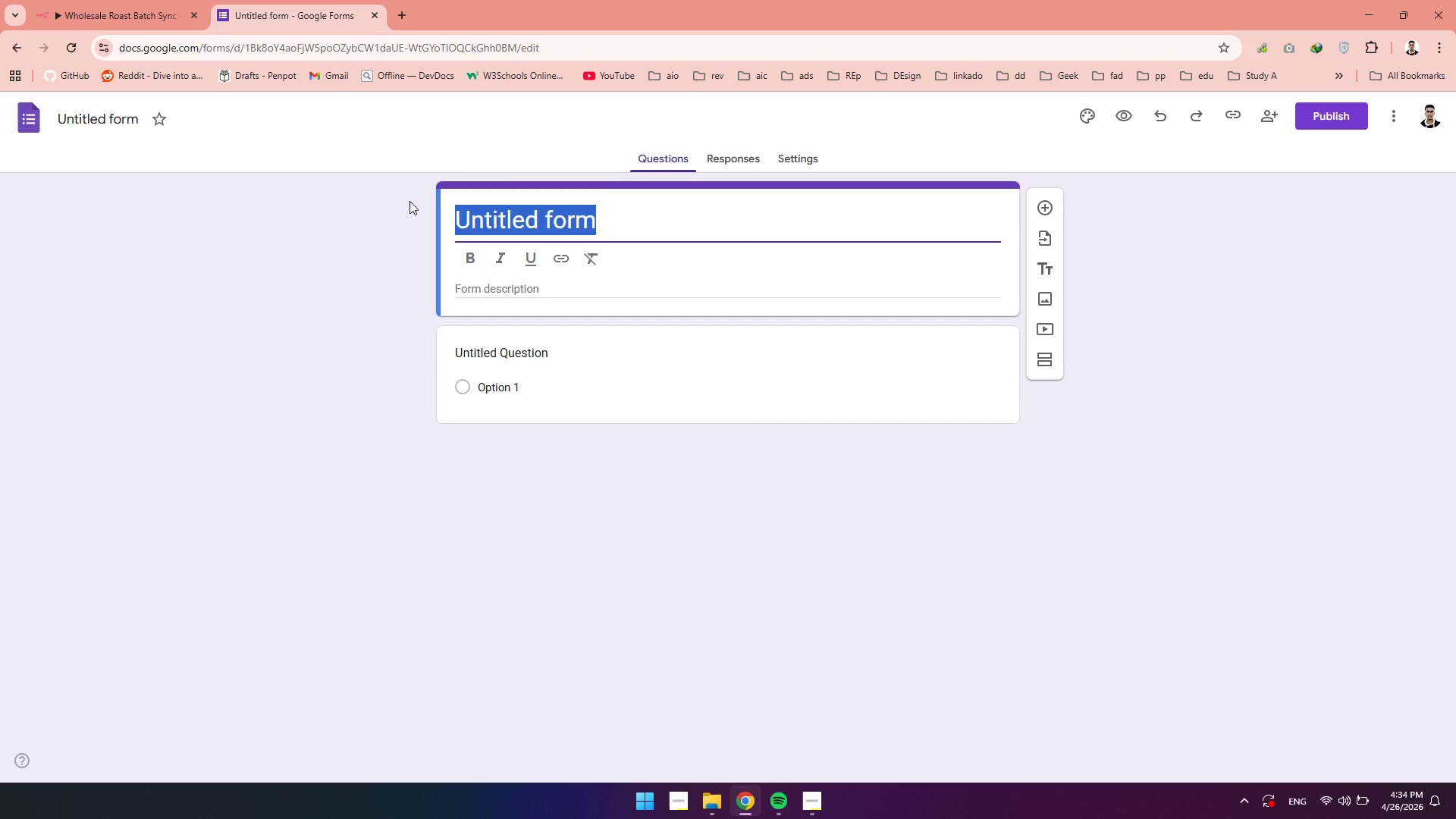 
type(Wholesale Co)
key(Backspace)
type(ustomer Request)
 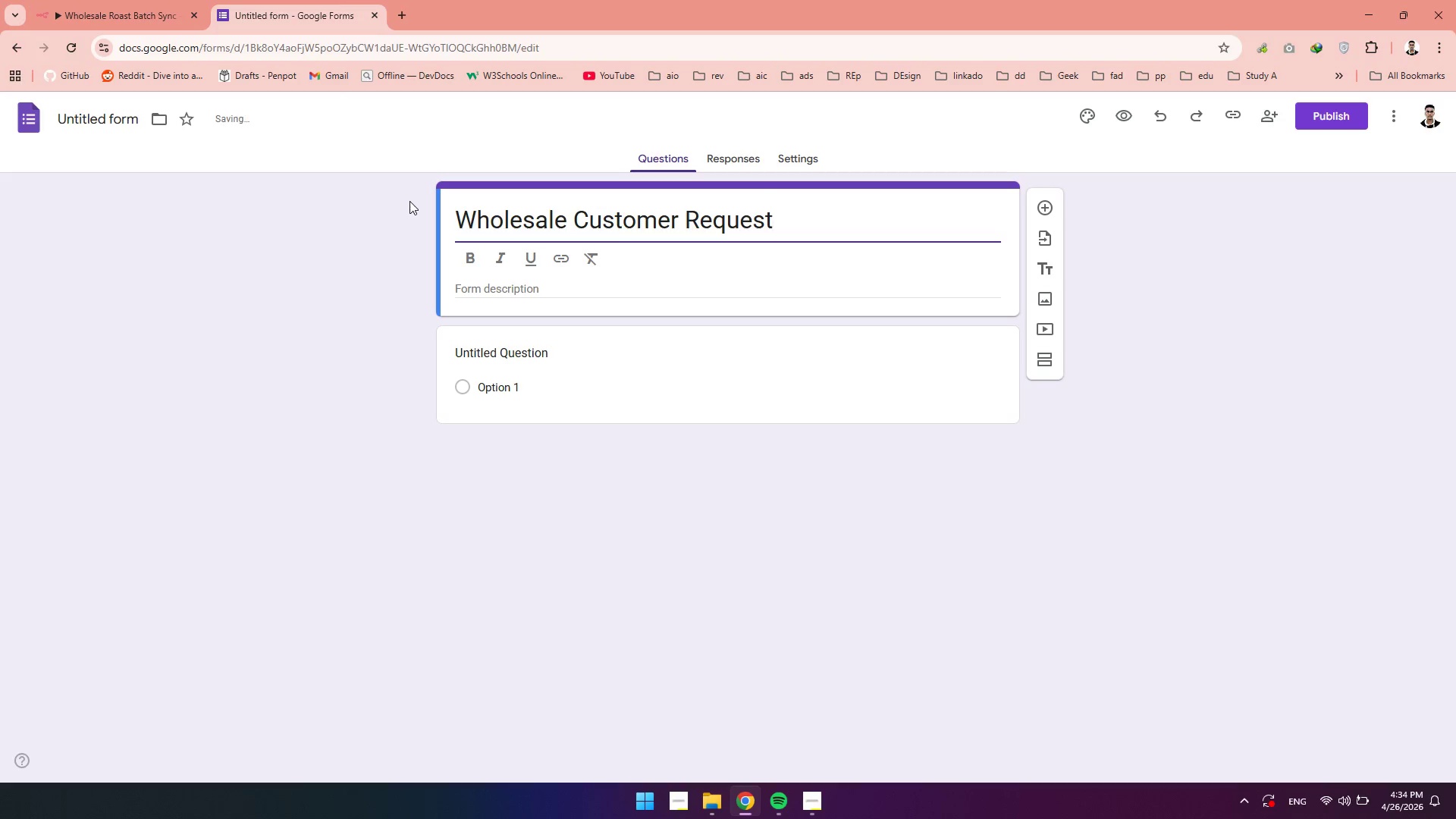 
left_click([115, 110])
 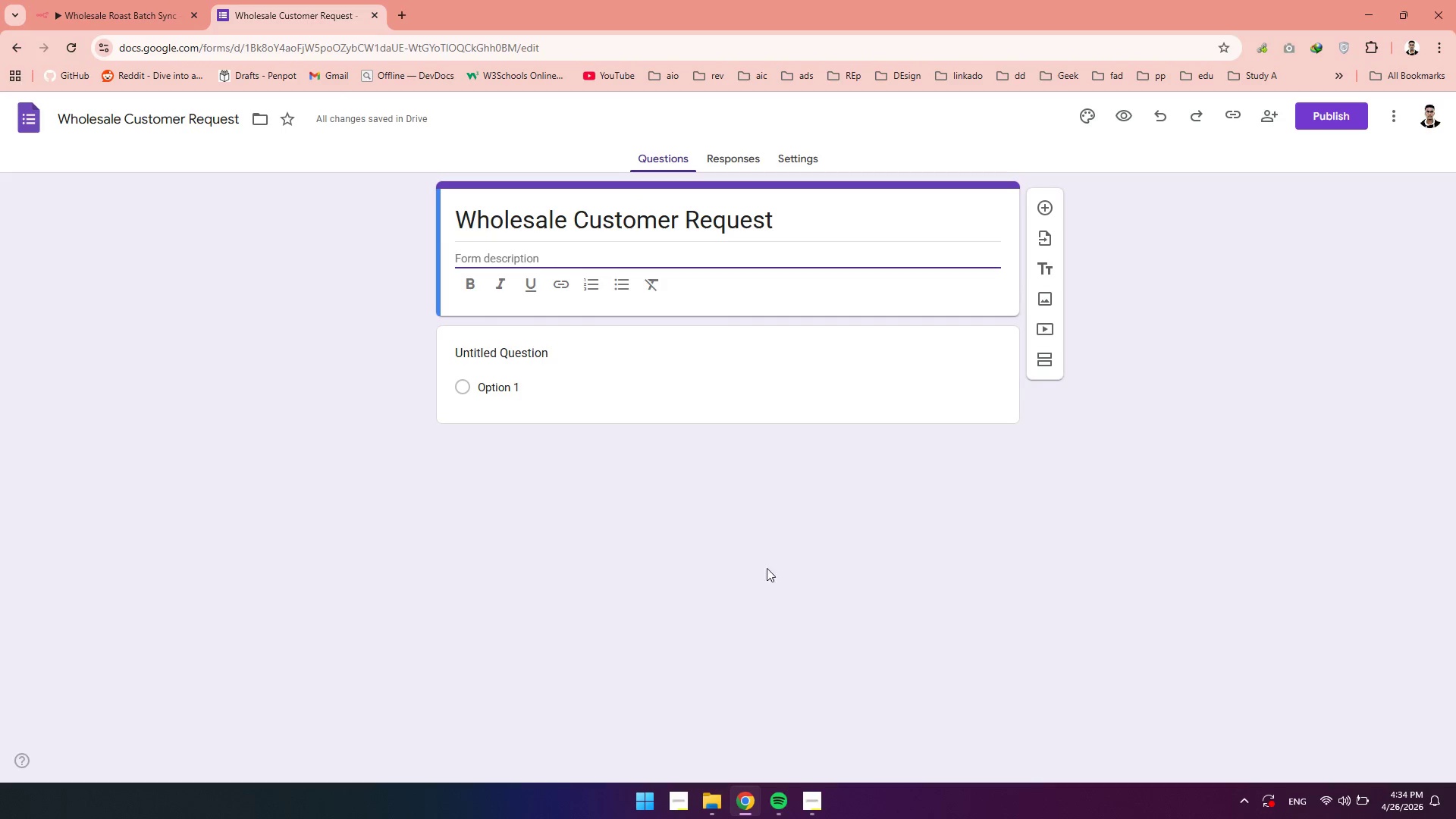 
left_click([821, 808])